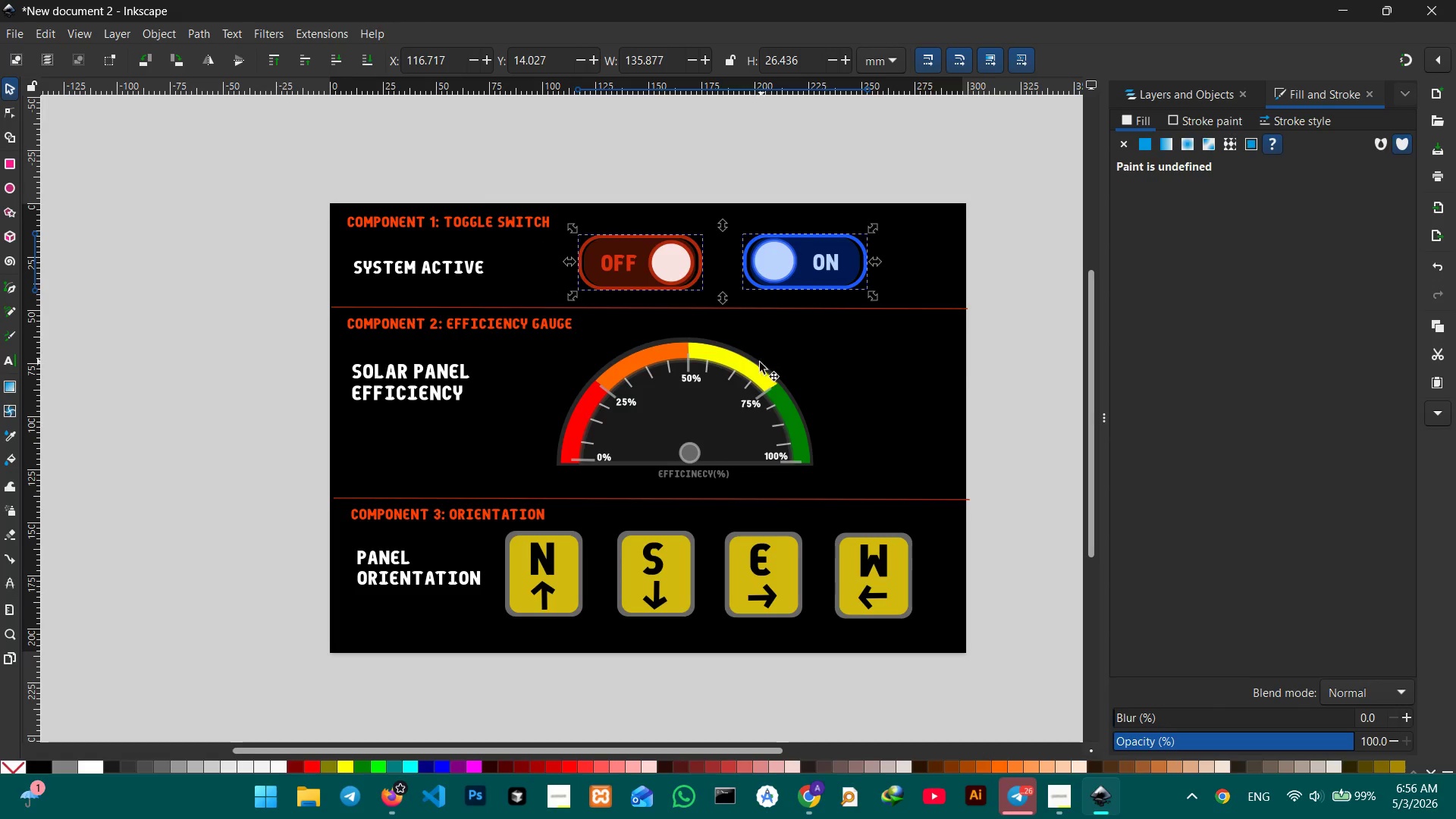 
left_click([748, 375])
 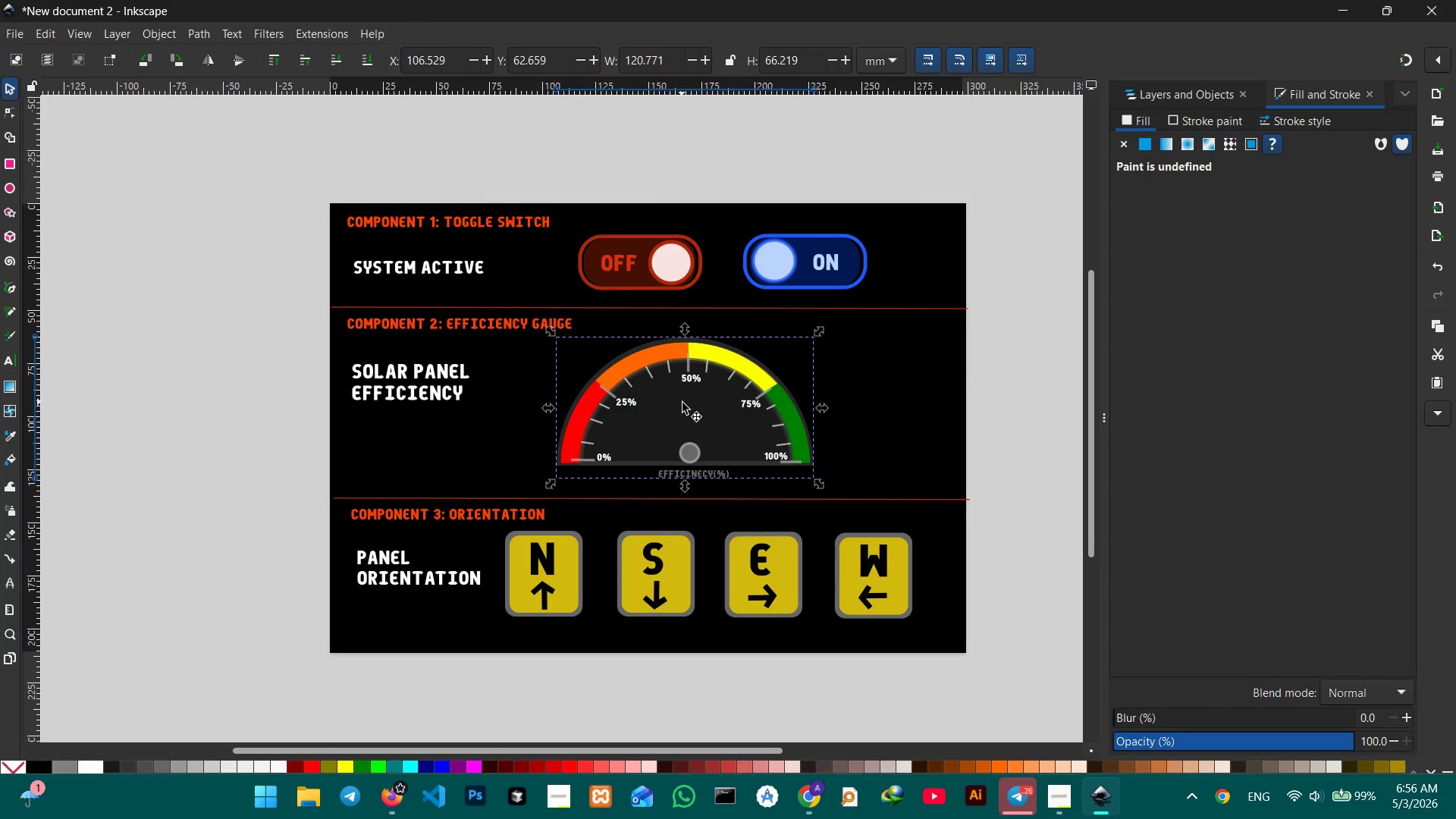 
left_click_drag(start_coordinate=[702, 428], to_coordinate=[742, 428])
 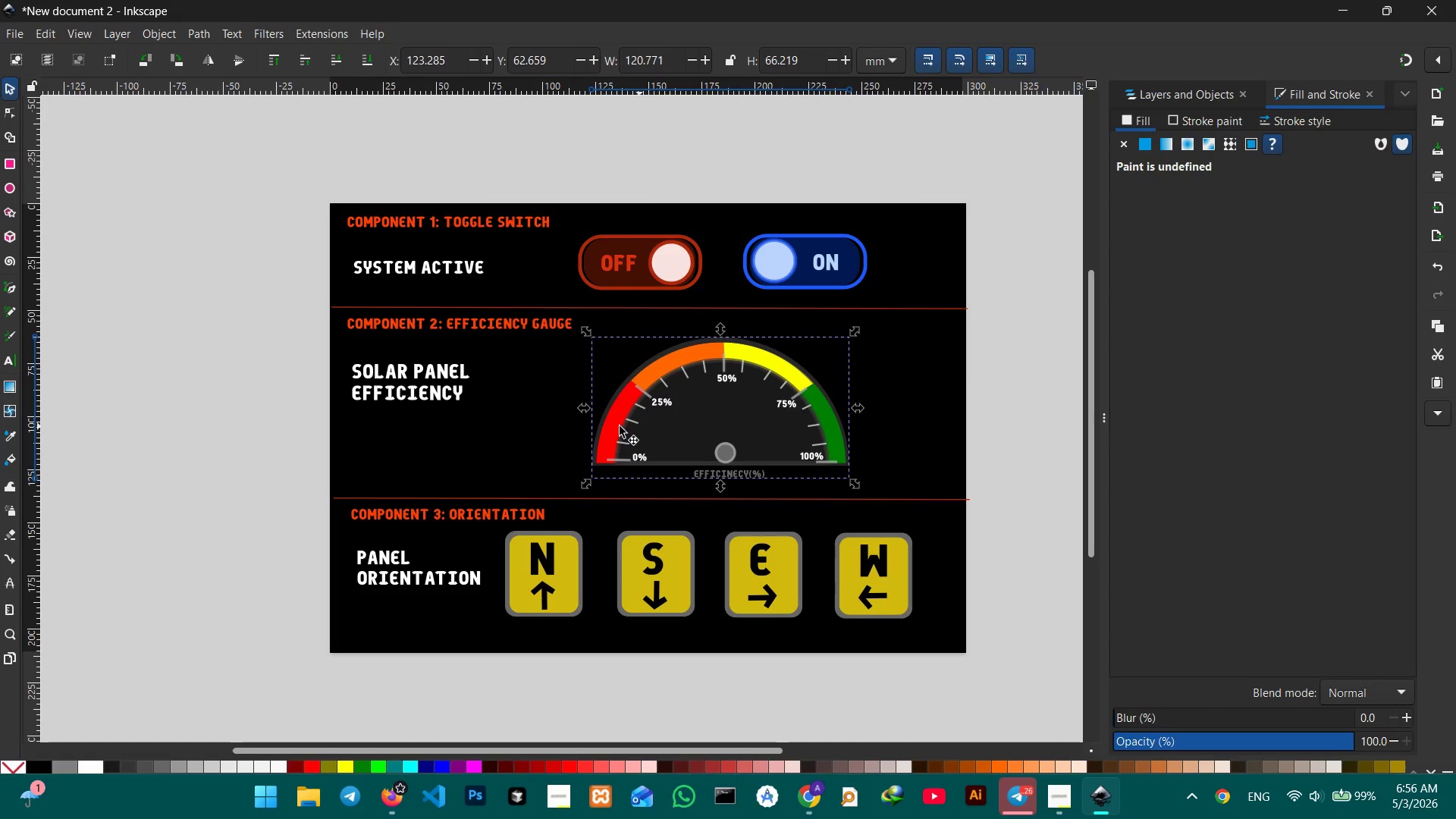 
left_click([560, 431])
 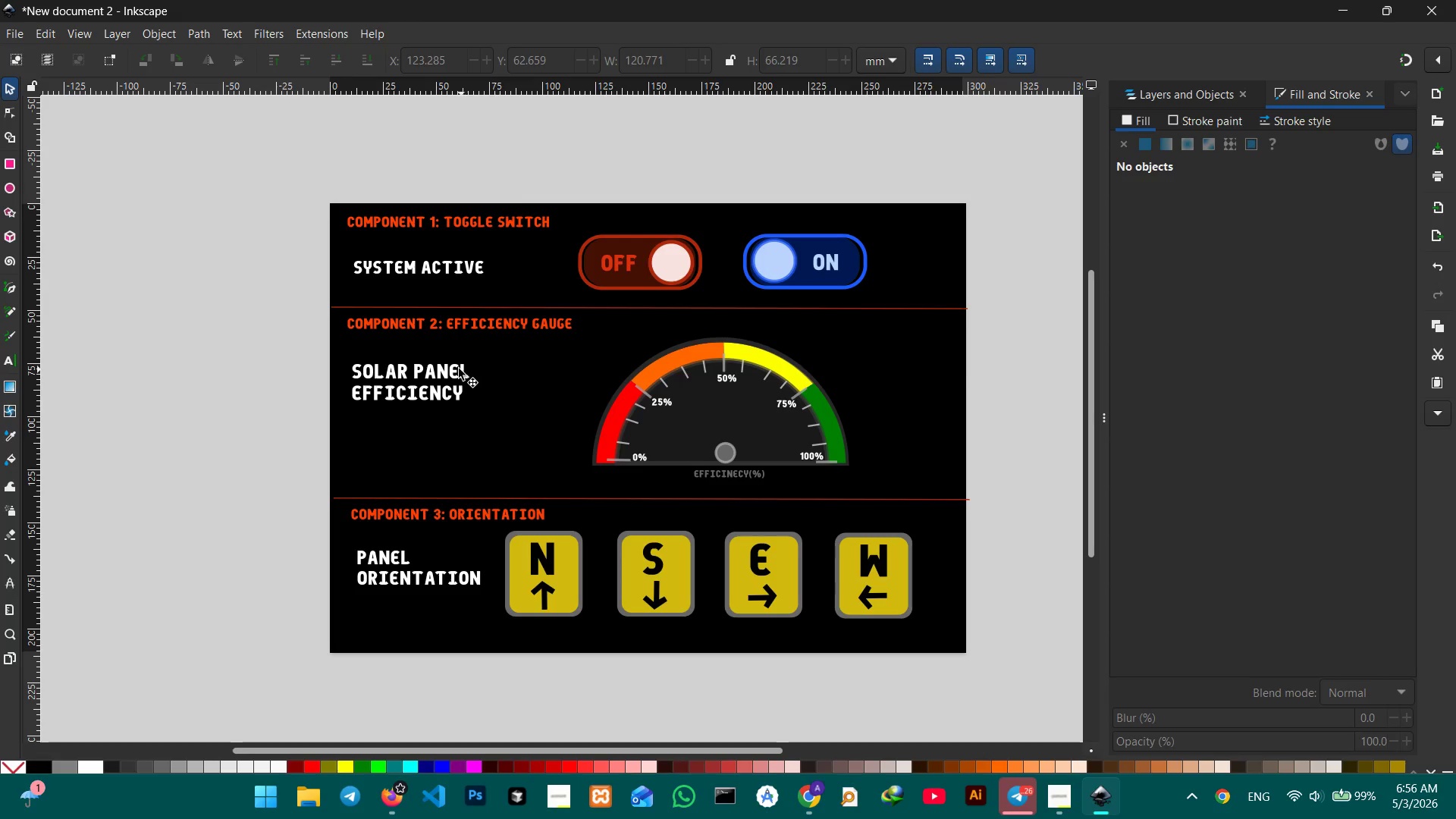 
left_click_drag(start_coordinate=[579, 234], to_coordinate=[821, 270])
 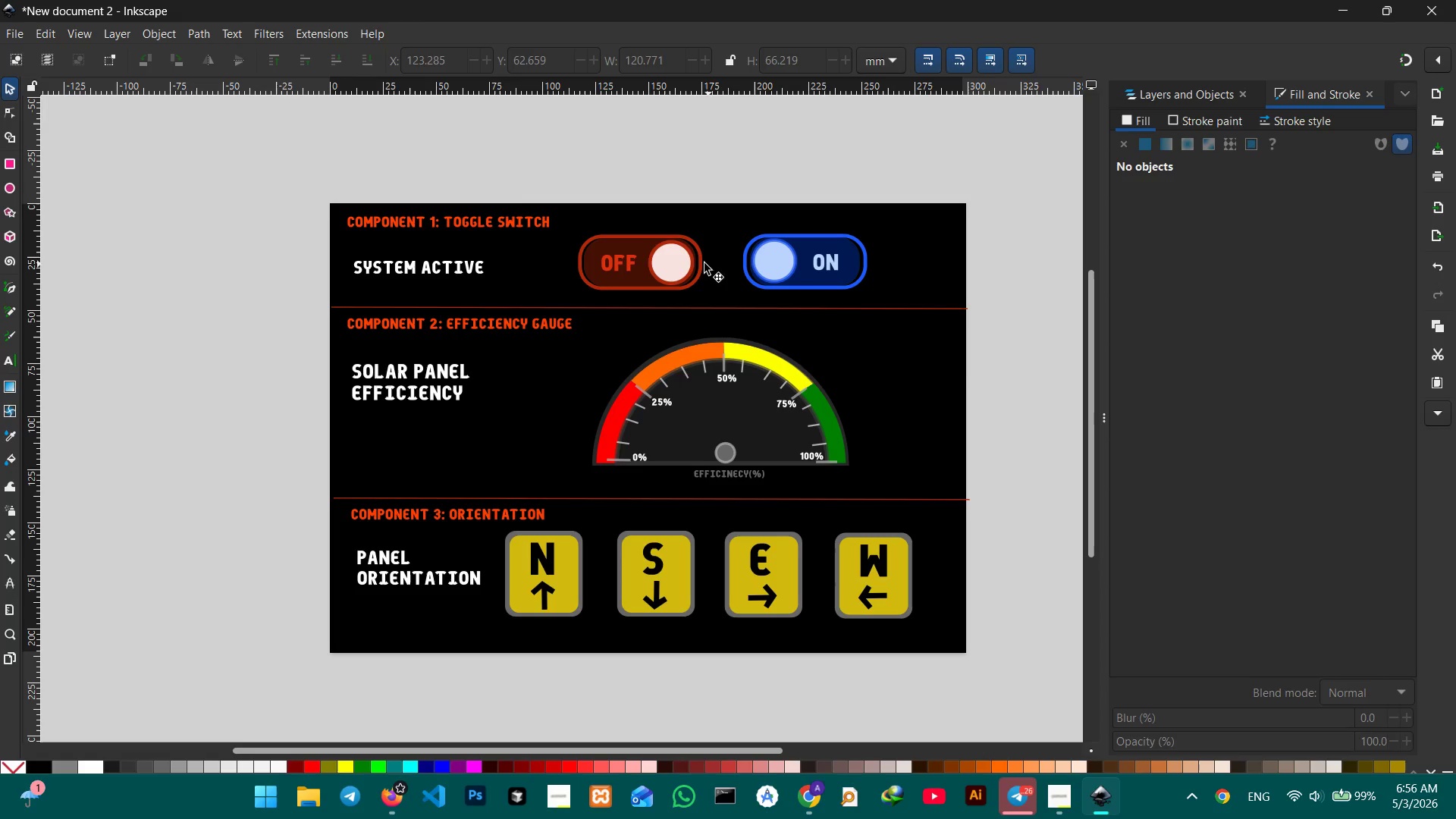 
left_click([684, 259])
 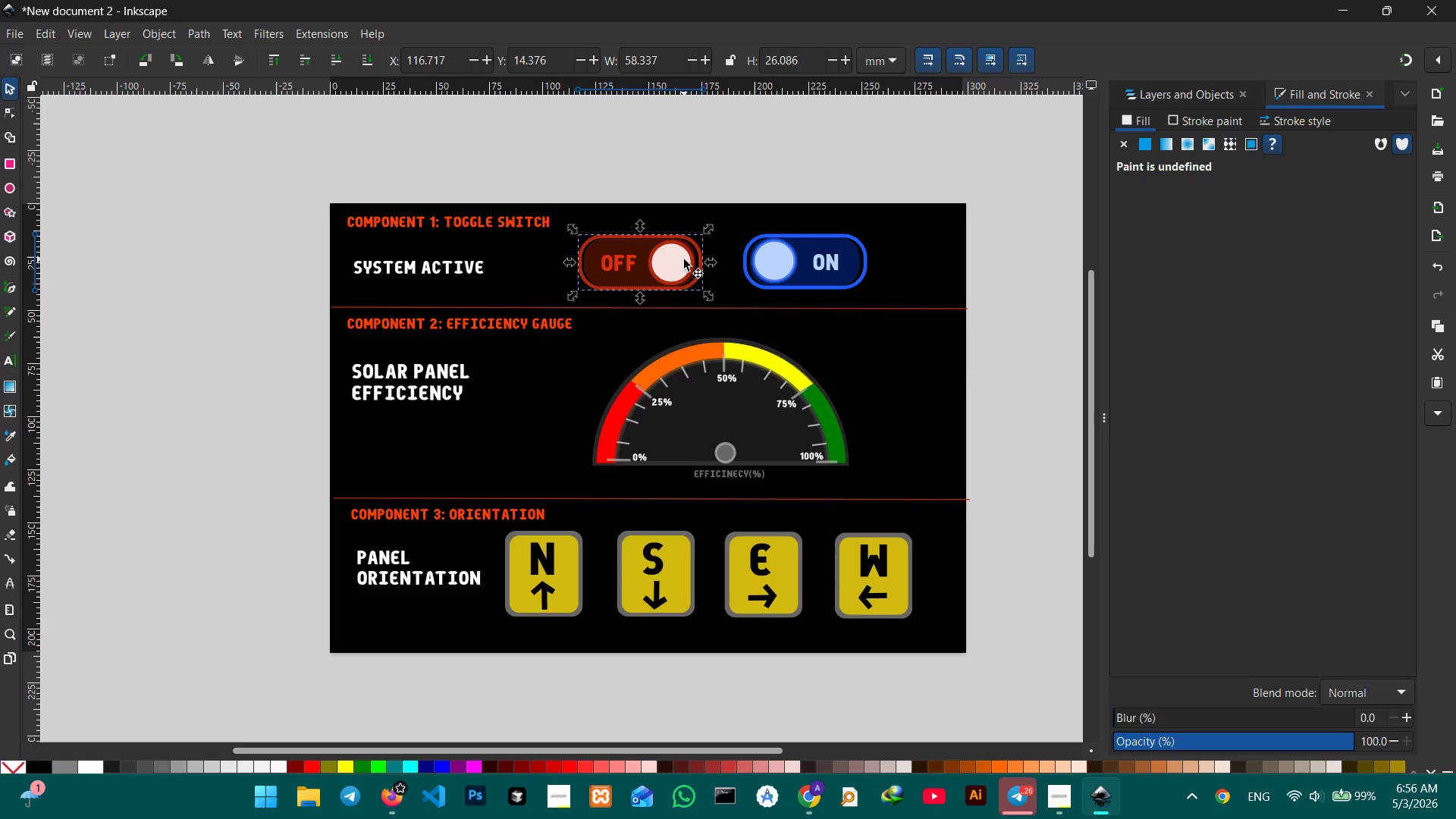 
hold_key(key=ShiftLeft, duration=0.77)
left_click([795, 261])
 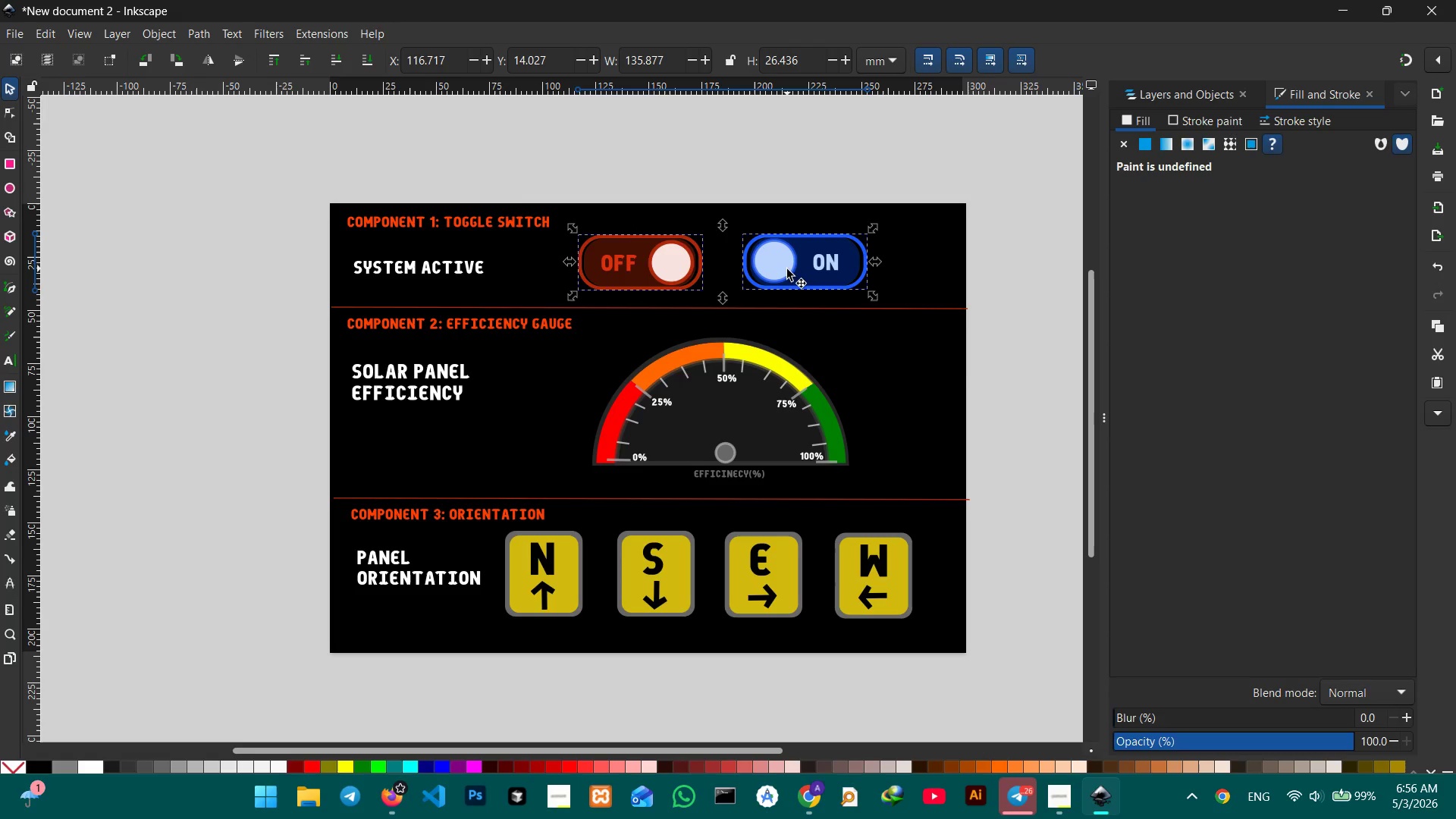 
left_click_drag(start_coordinate=[787, 270], to_coordinate=[786, 258])
 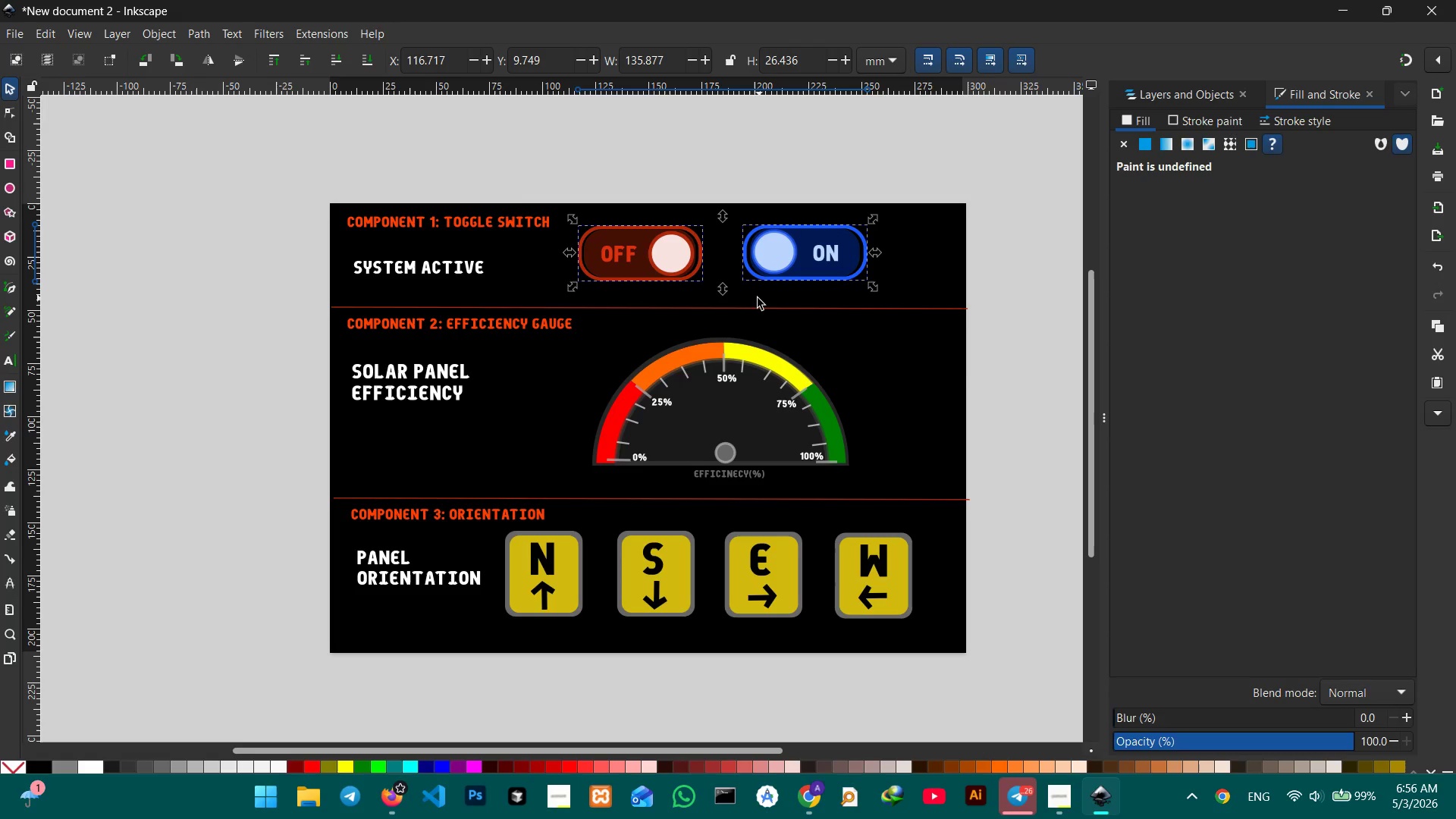 
left_click([757, 298])
 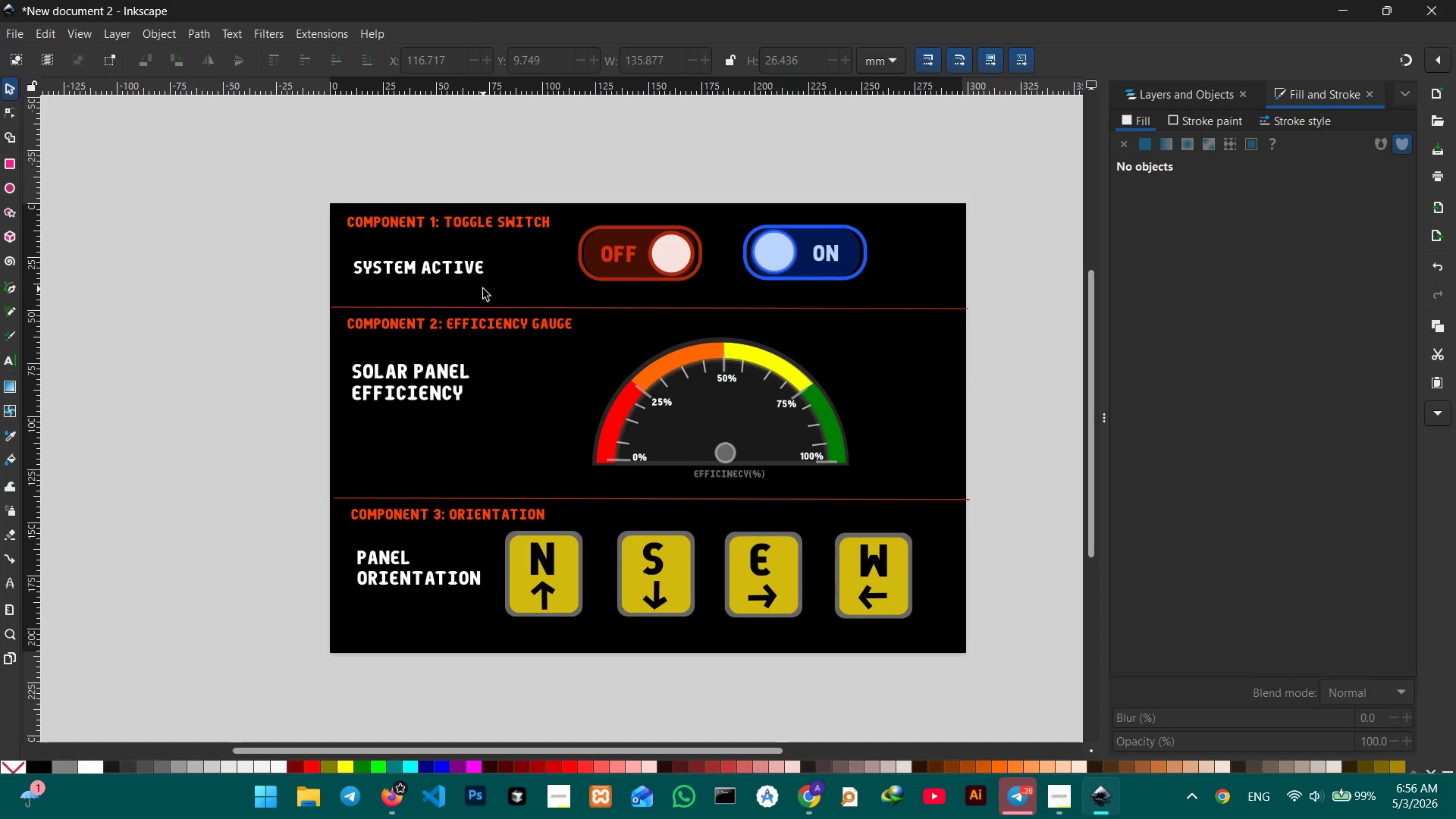 
key(Control+V)
 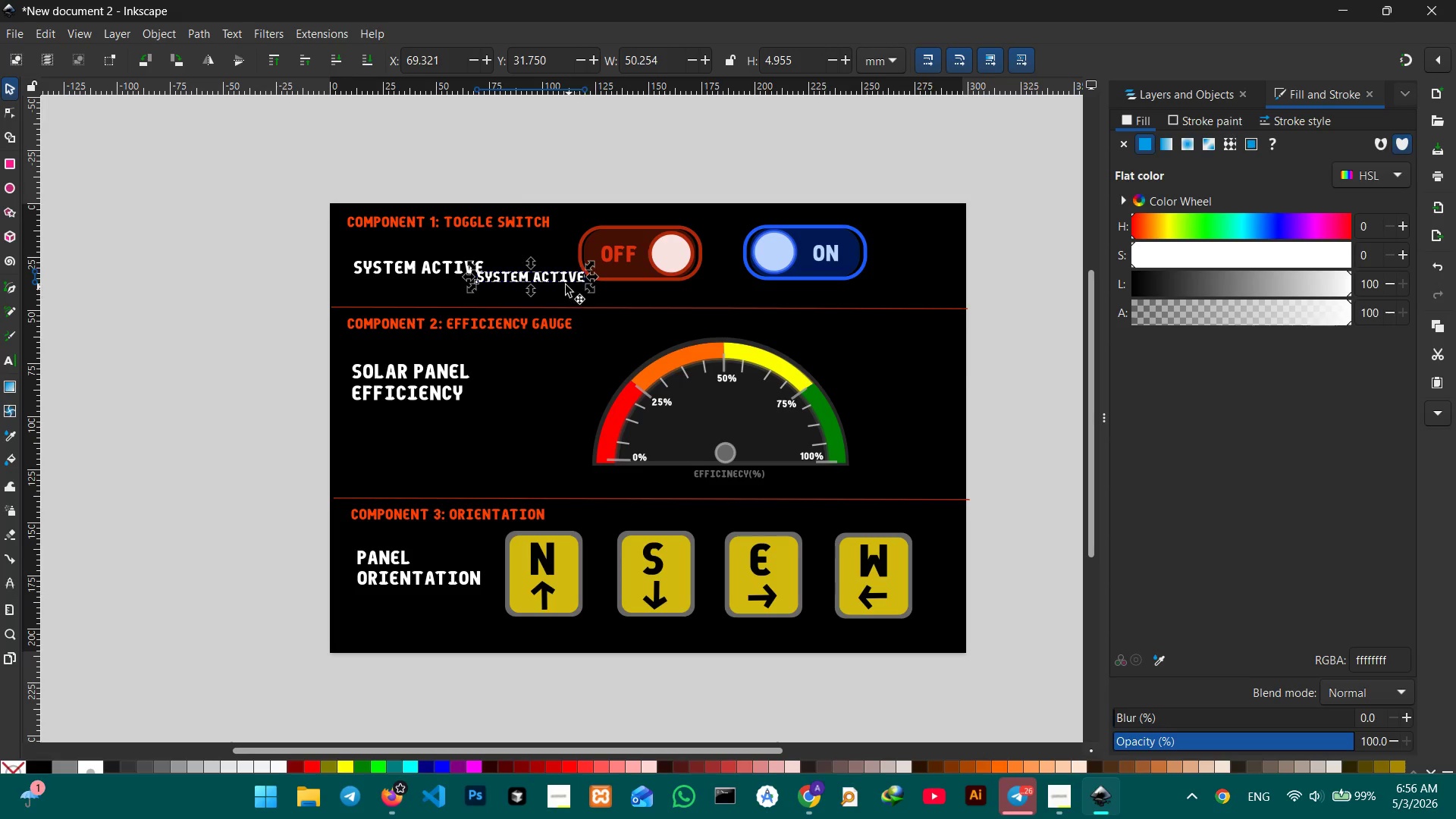 
left_click_drag(start_coordinate=[555, 278], to_coordinate=[661, 295])
 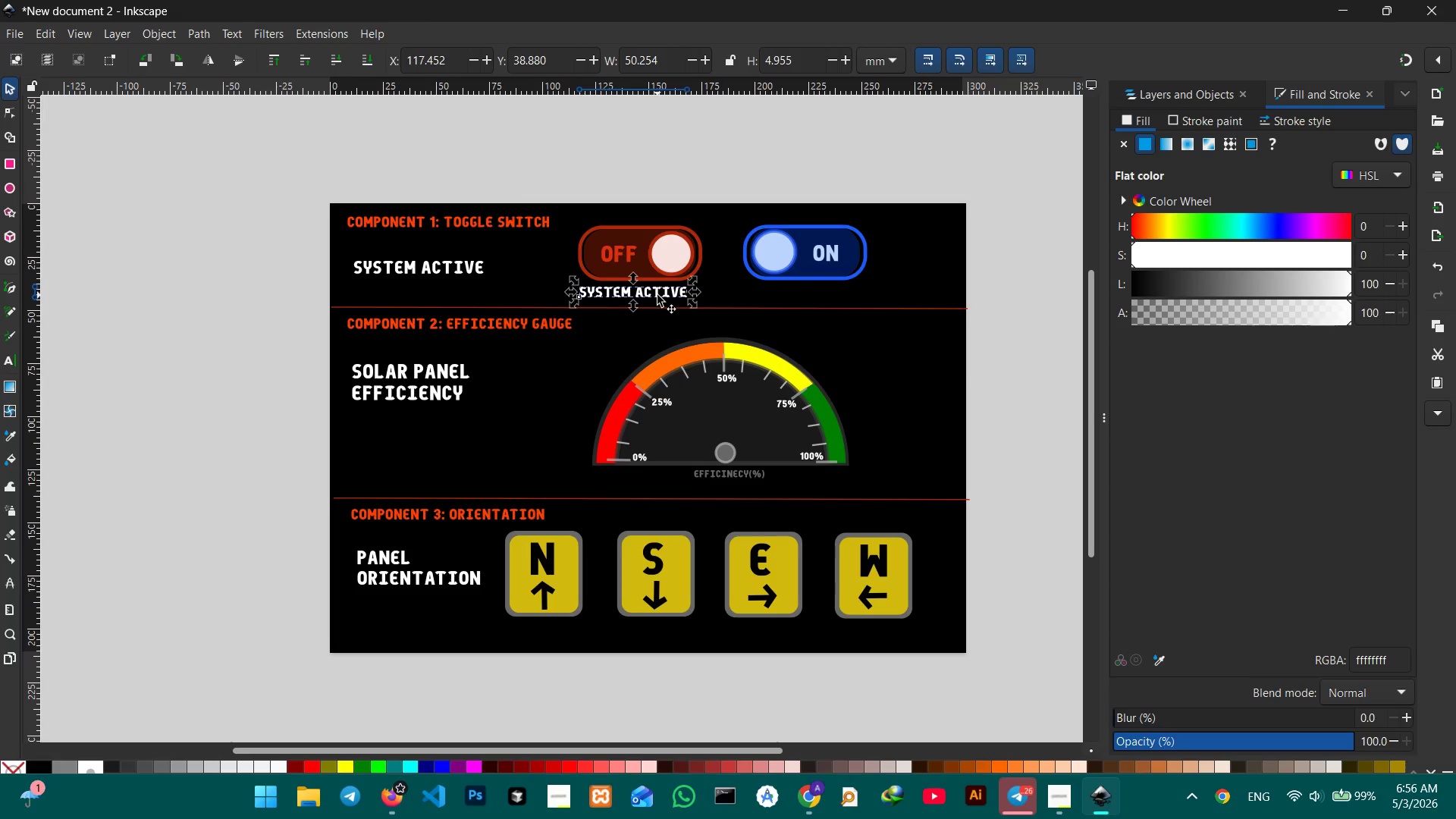 
double_click([657, 295])
 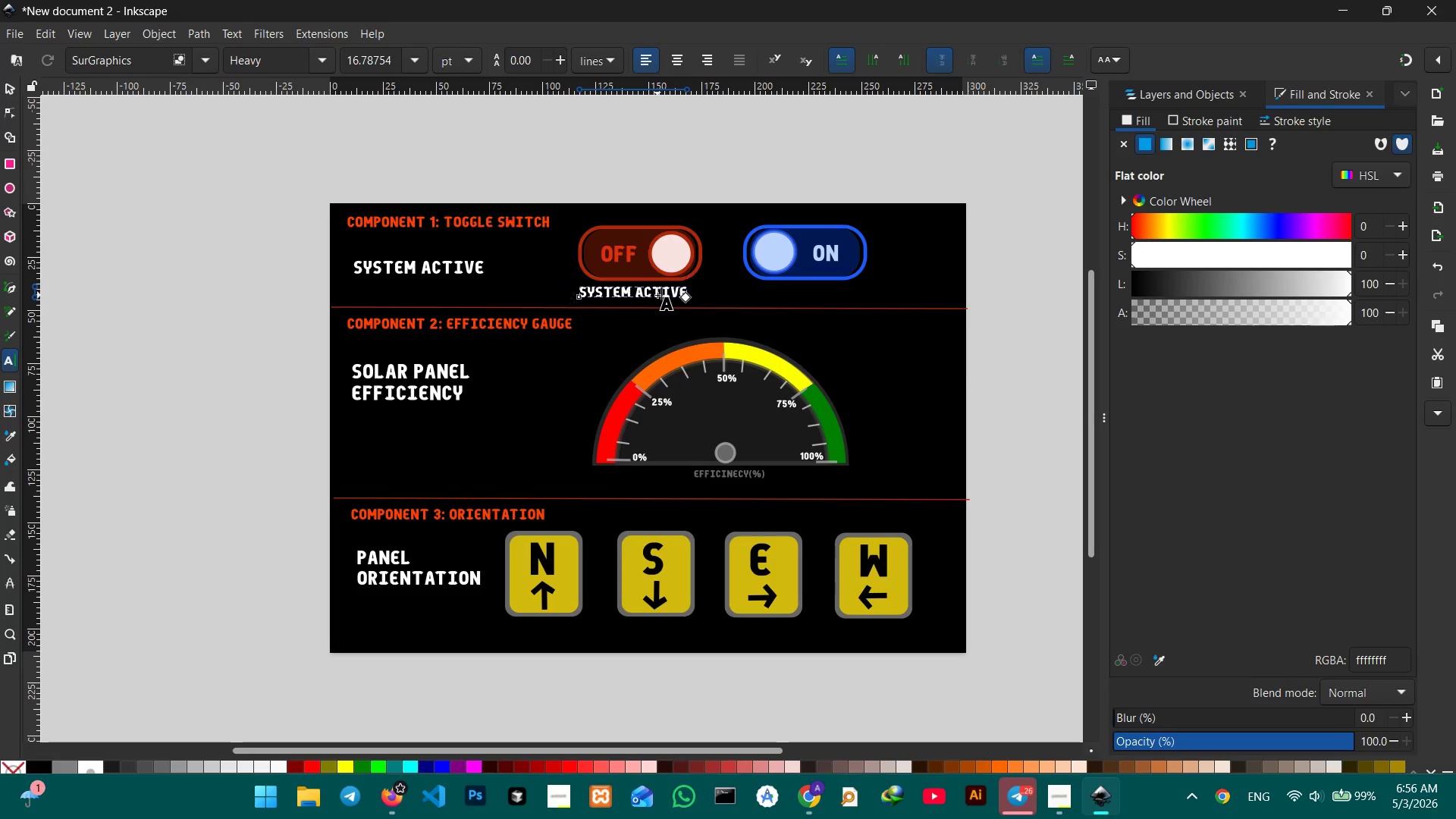 
triple_click([657, 295])
 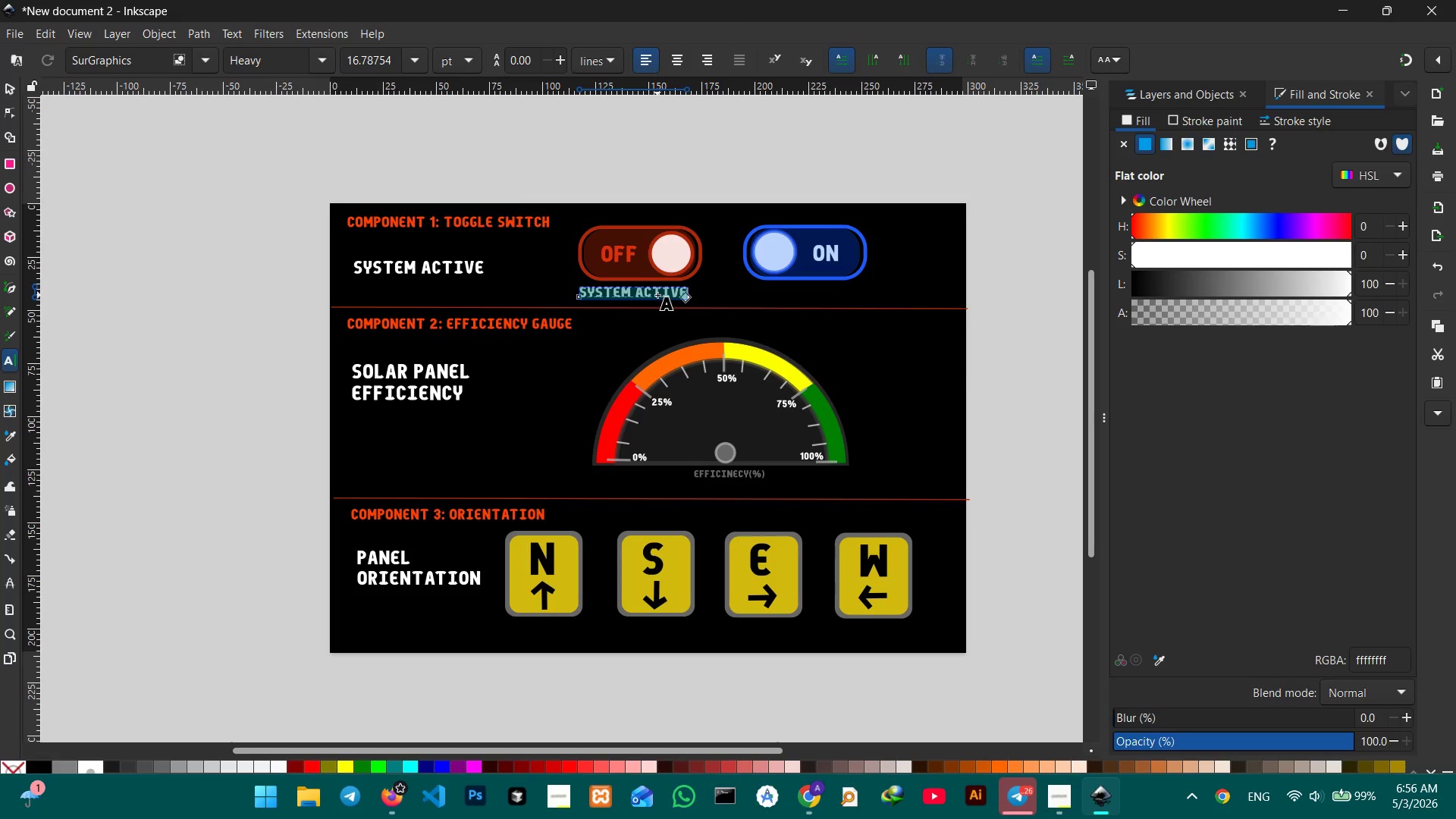 
type(OFF STATE)
 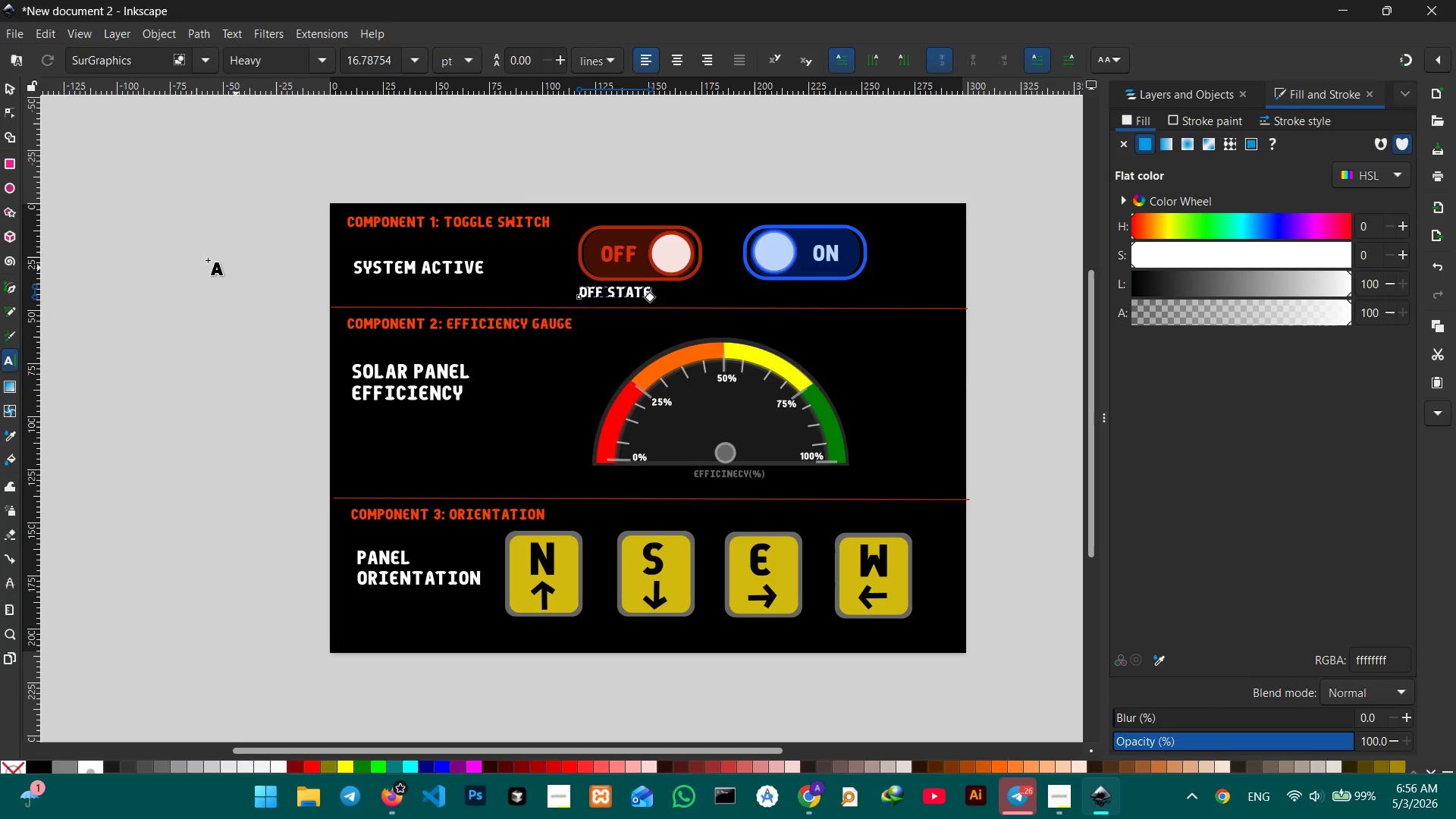 
left_click([4, 93])
 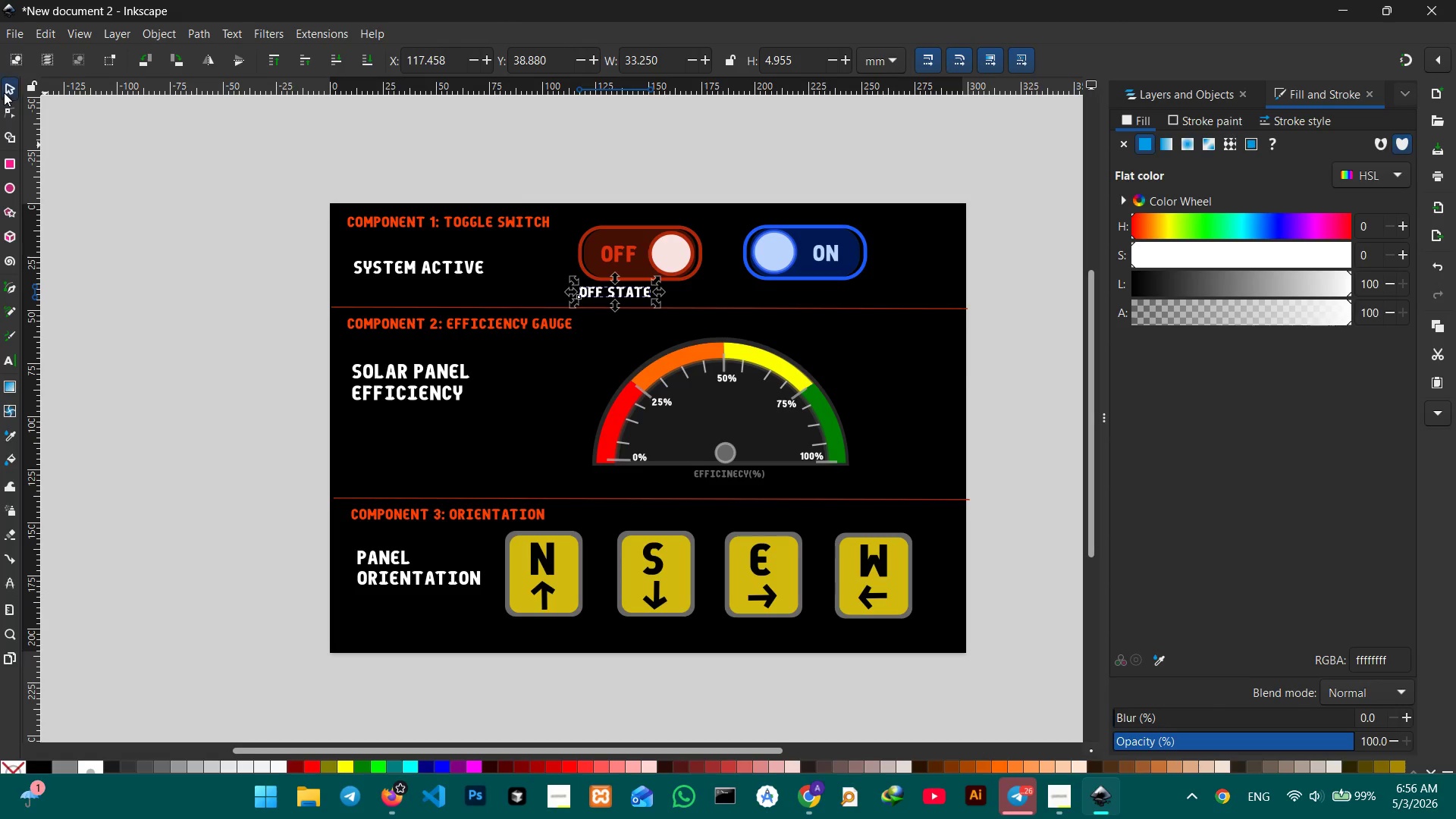 
key(Control+C)
 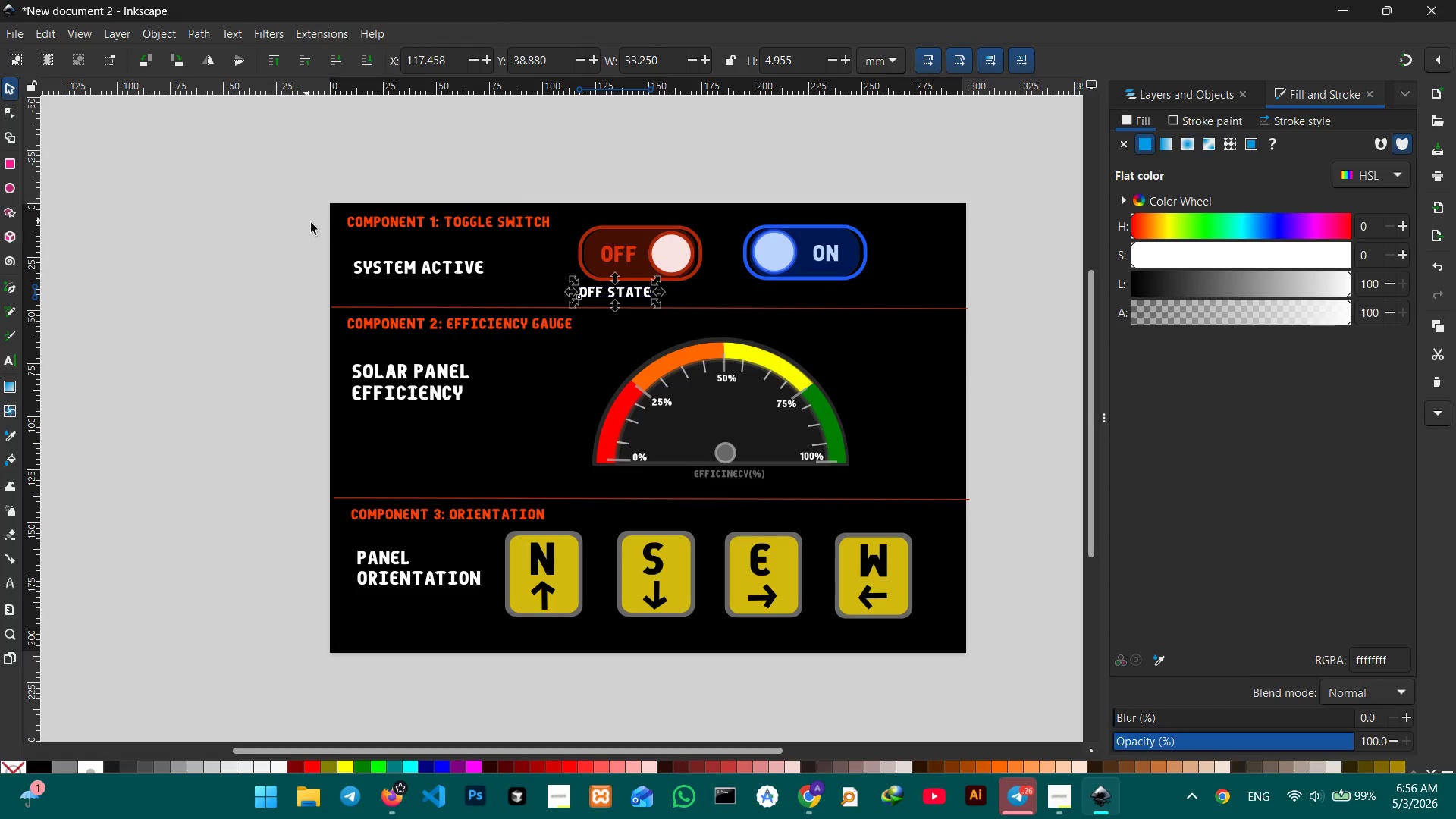 
key(Control+V)
 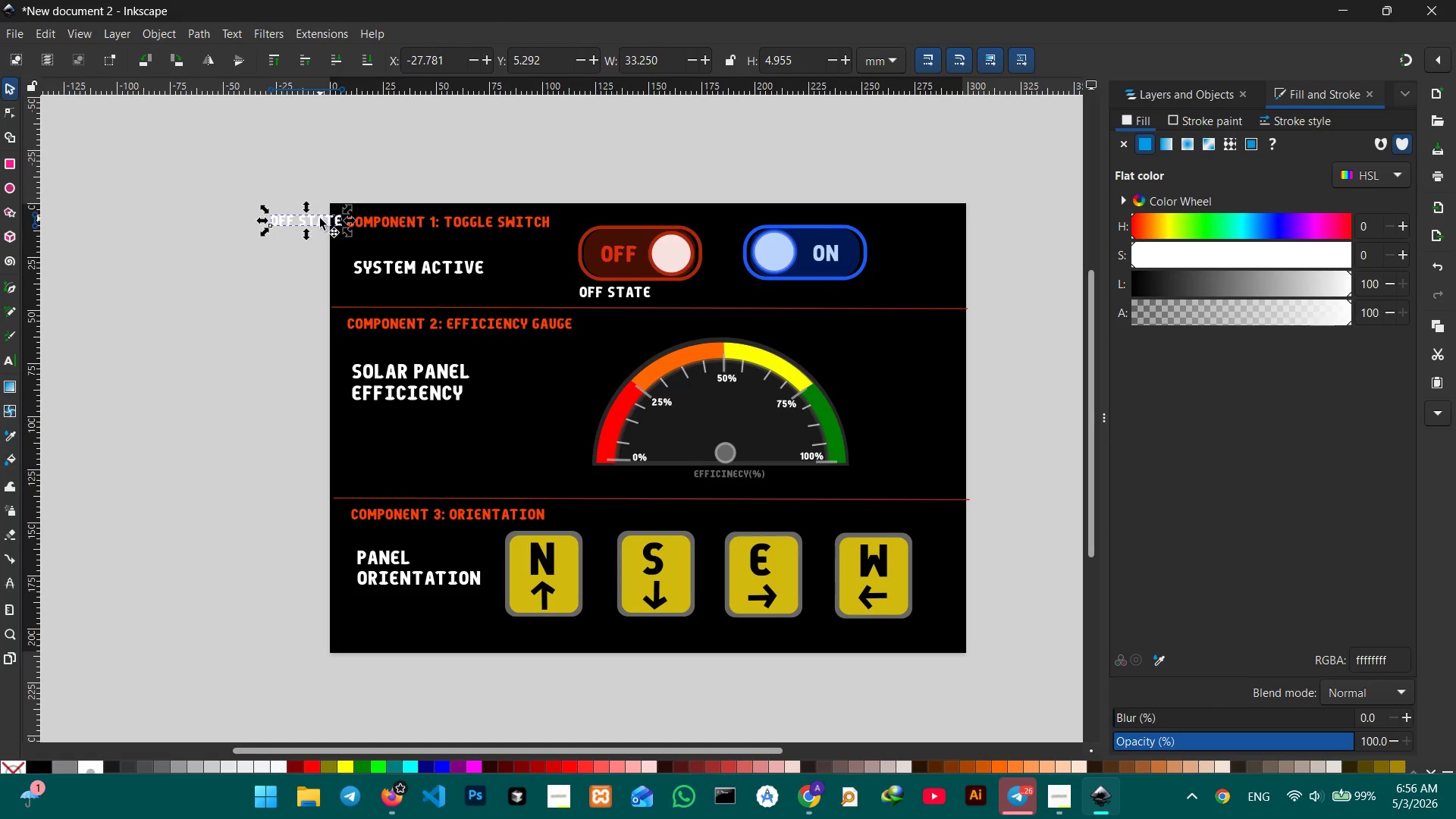 
left_click_drag(start_coordinate=[320, 224], to_coordinate=[819, 300])
 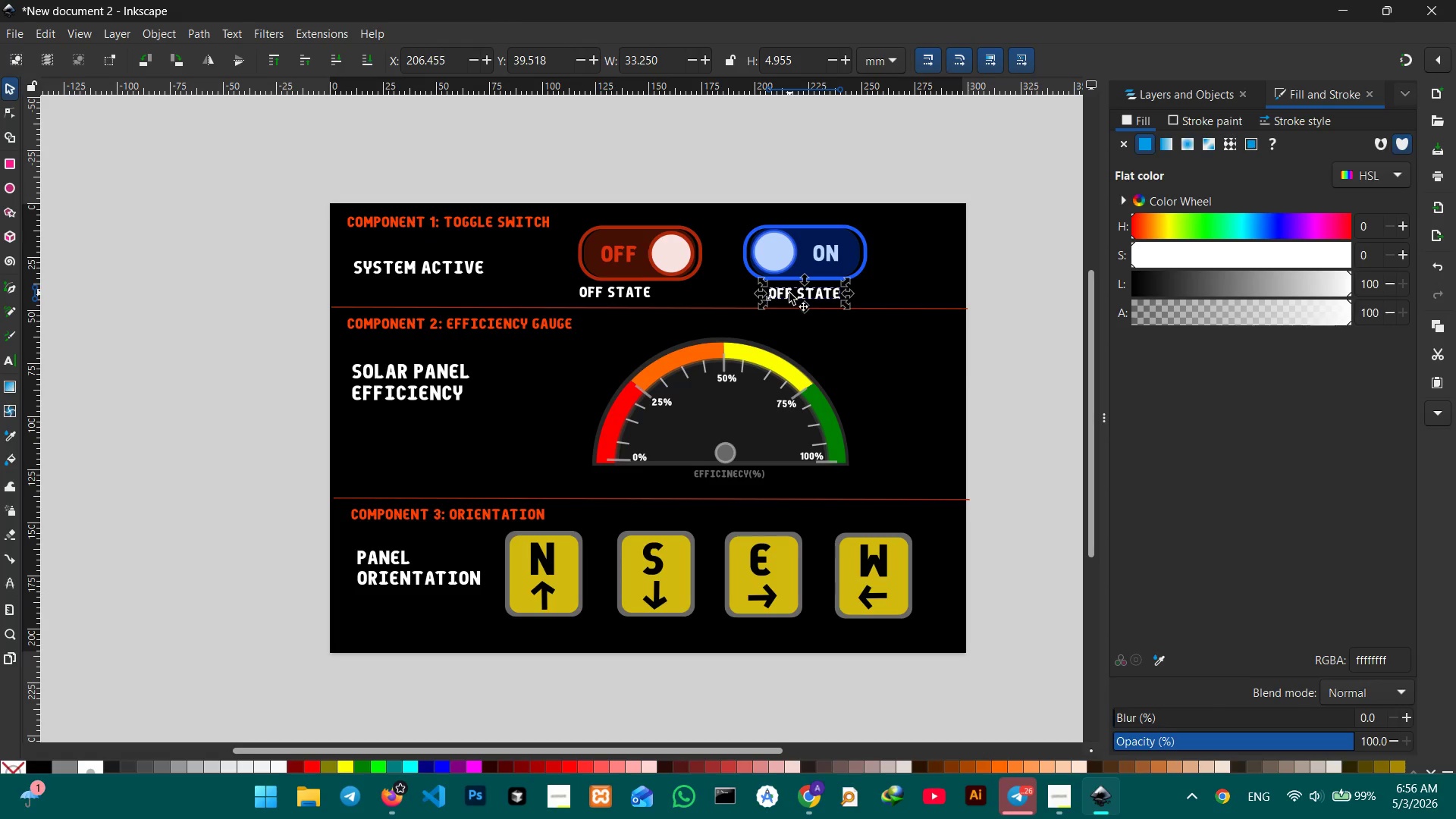 
double_click([789, 293])
 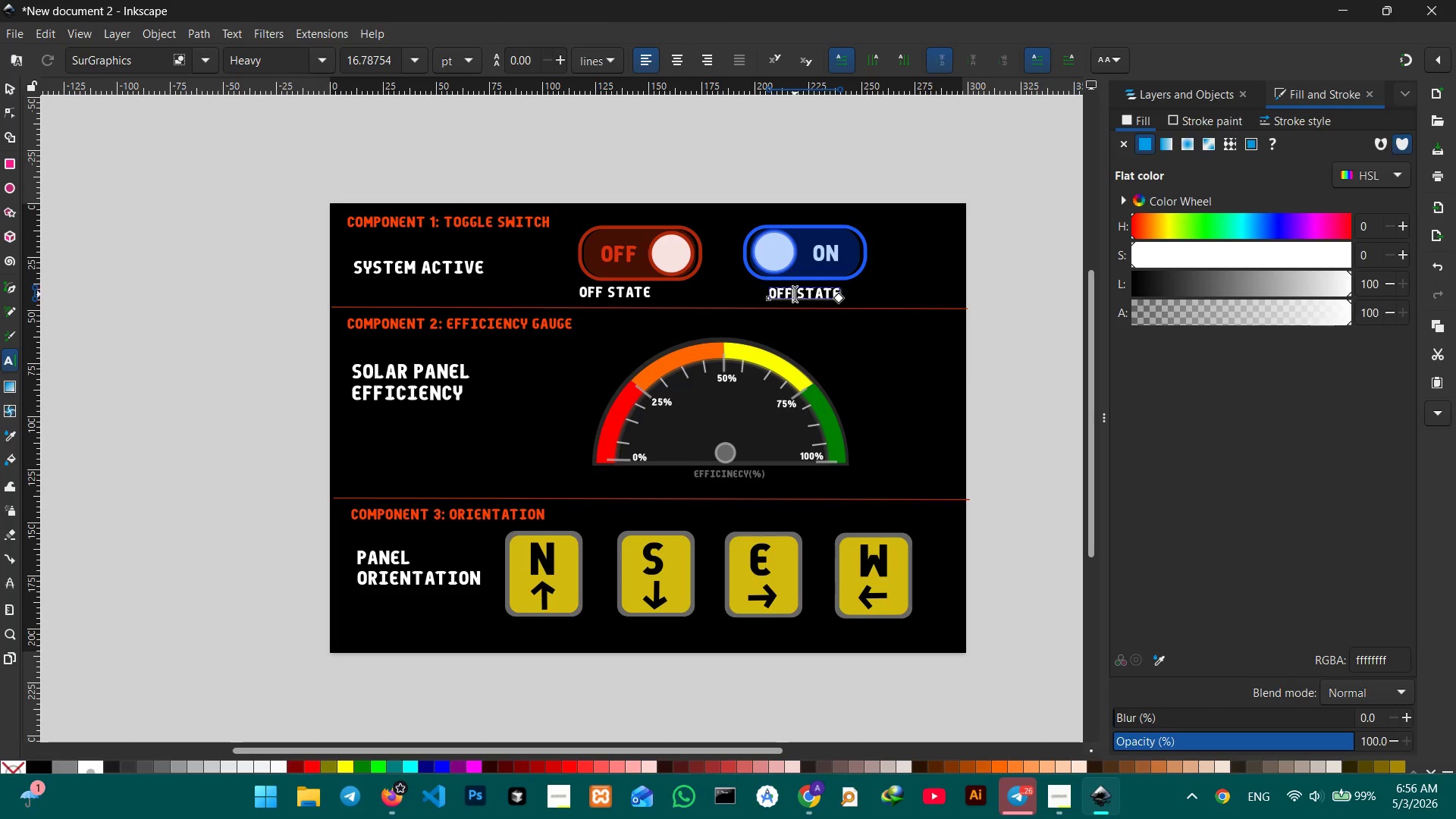 
left_click_drag(start_coordinate=[795, 294], to_coordinate=[764, 293])
 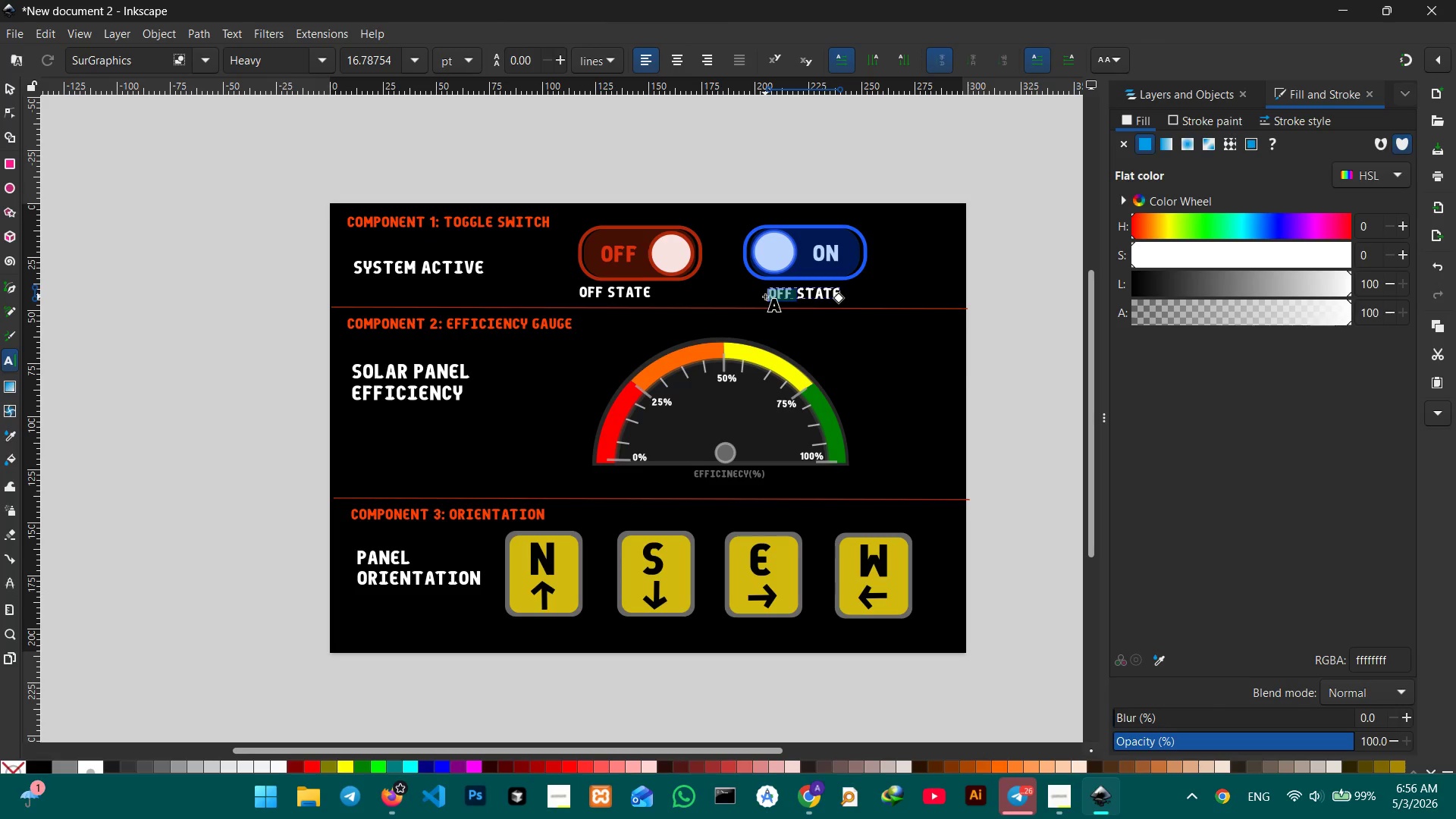 
type(ON )
 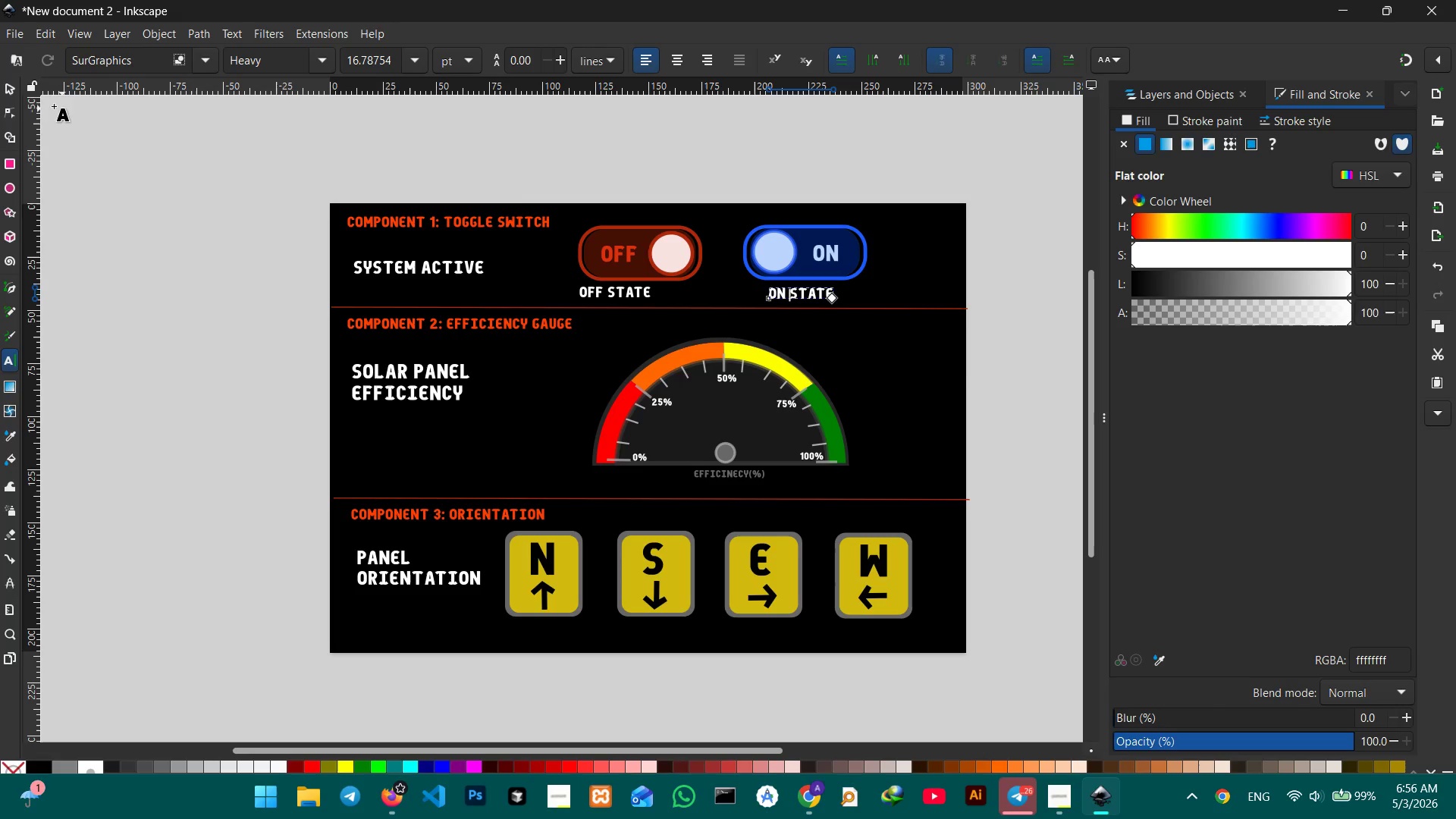 
left_click([7, 92])
 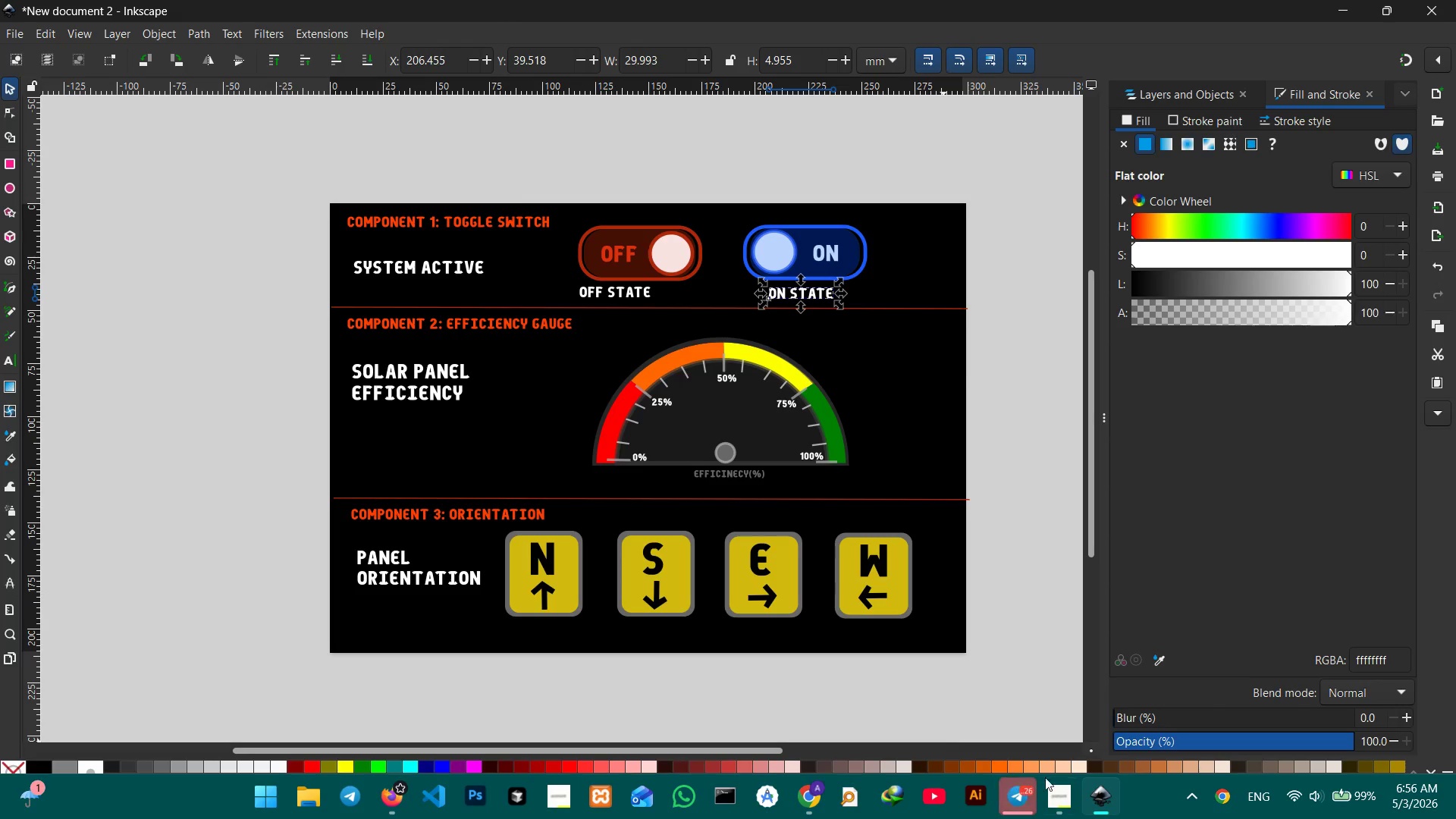 
left_click([1056, 780])